 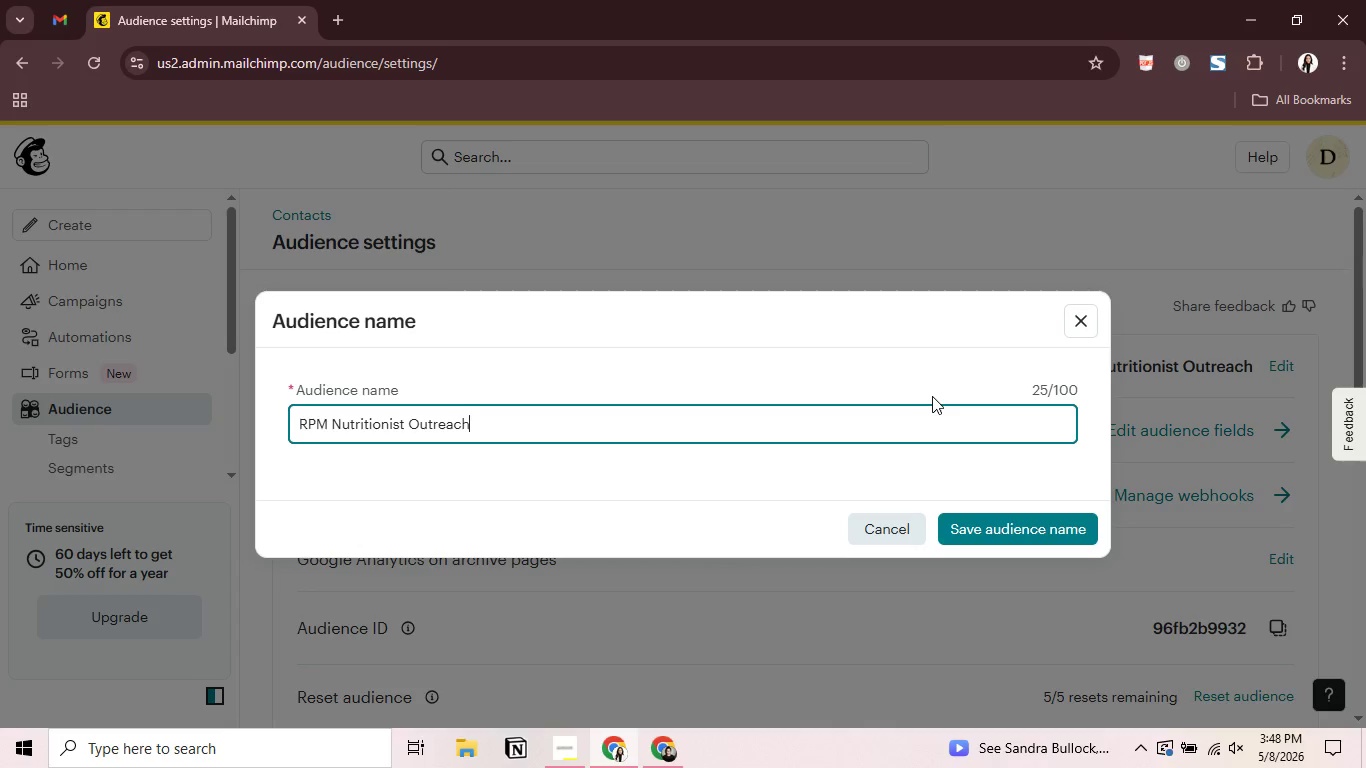 
key(Control+A)
 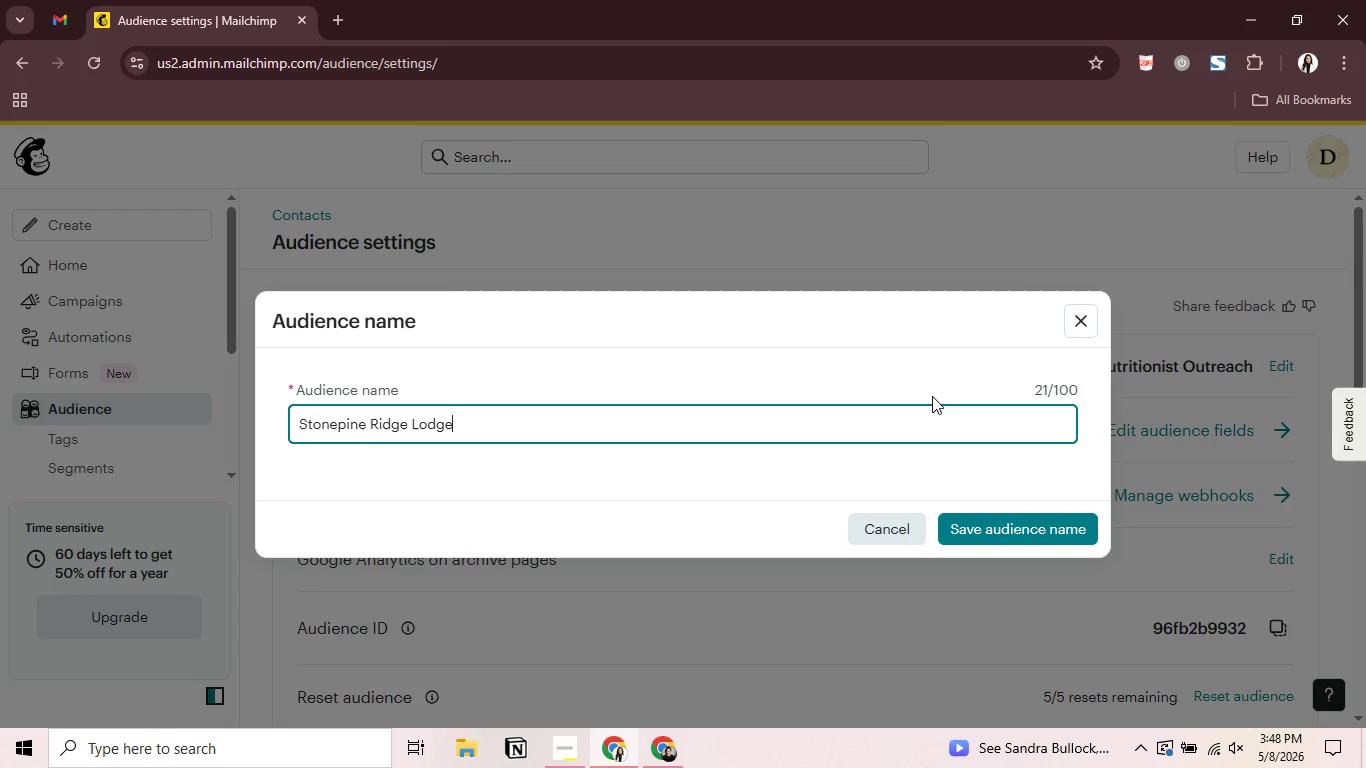 
key(Control+V)
 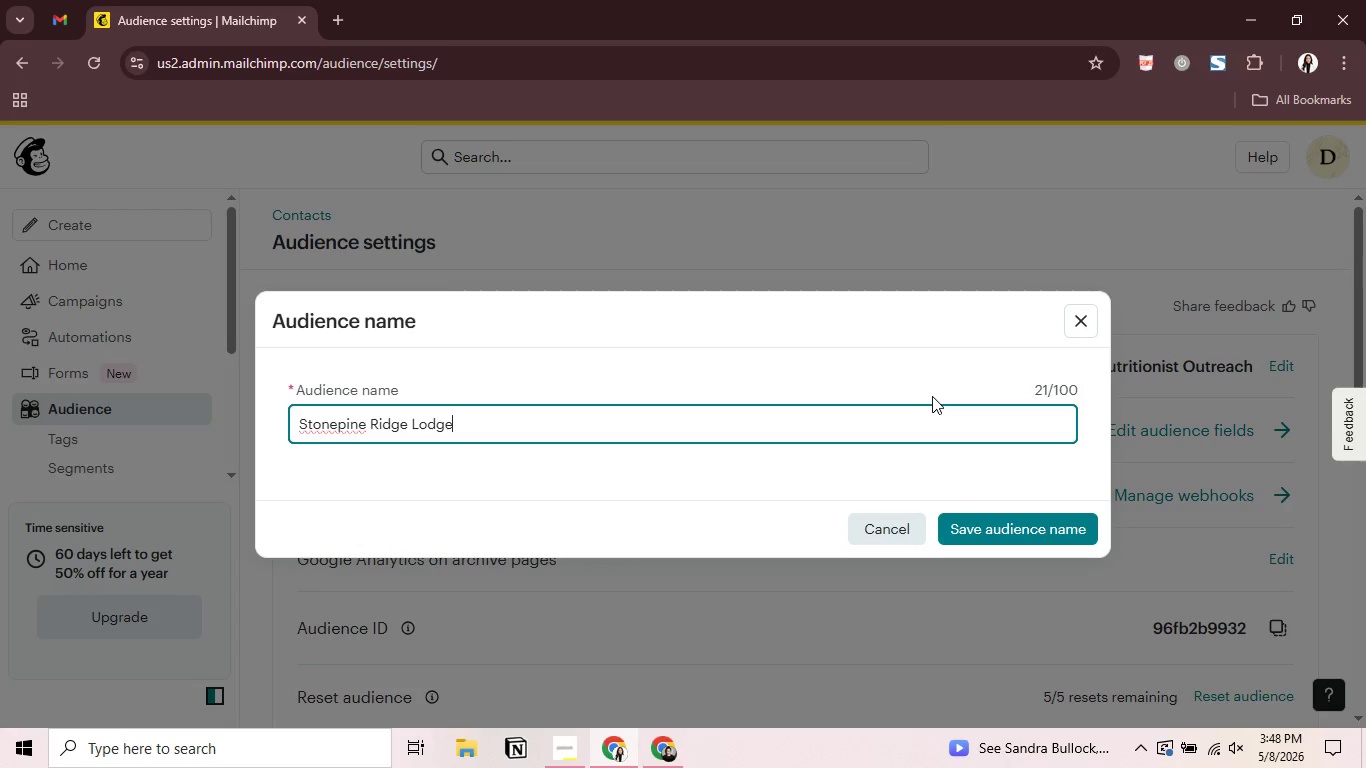 
wait(26.2)
 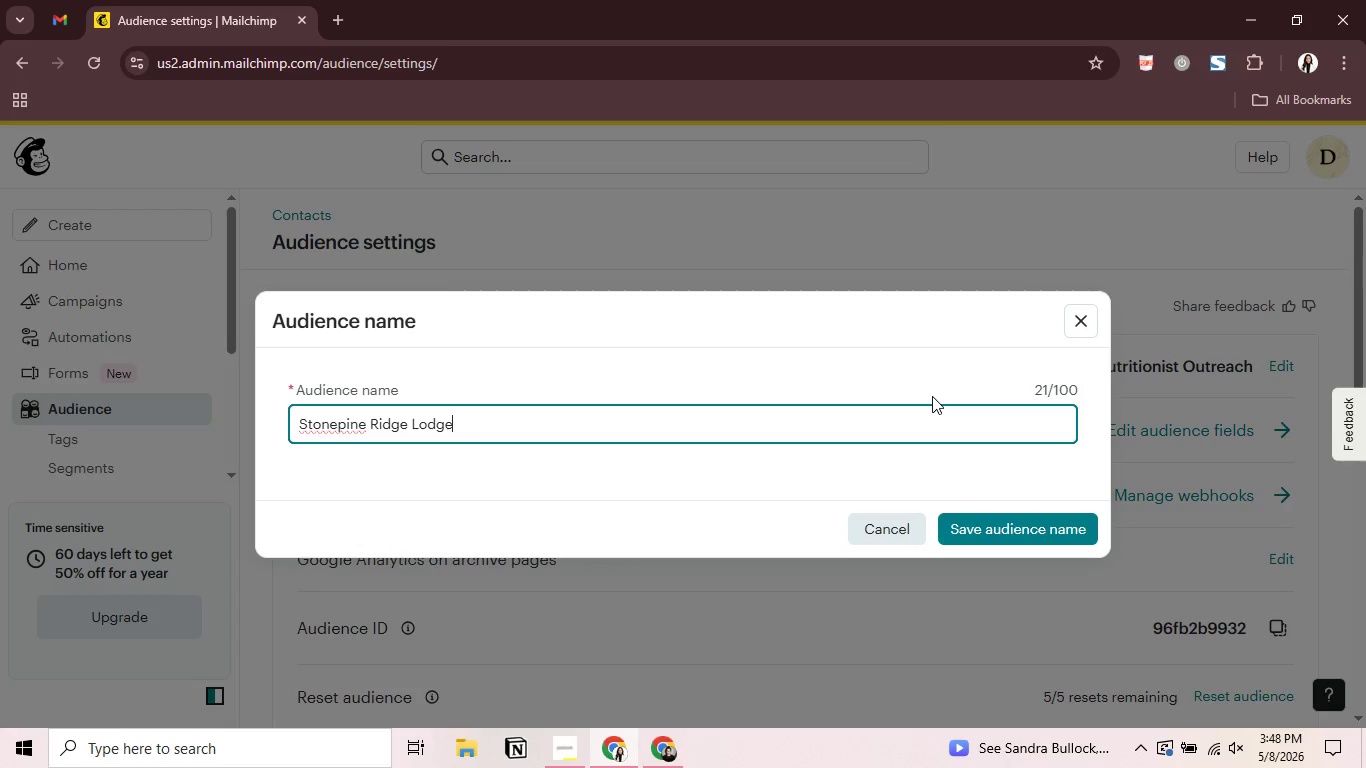 
key(Enter)
 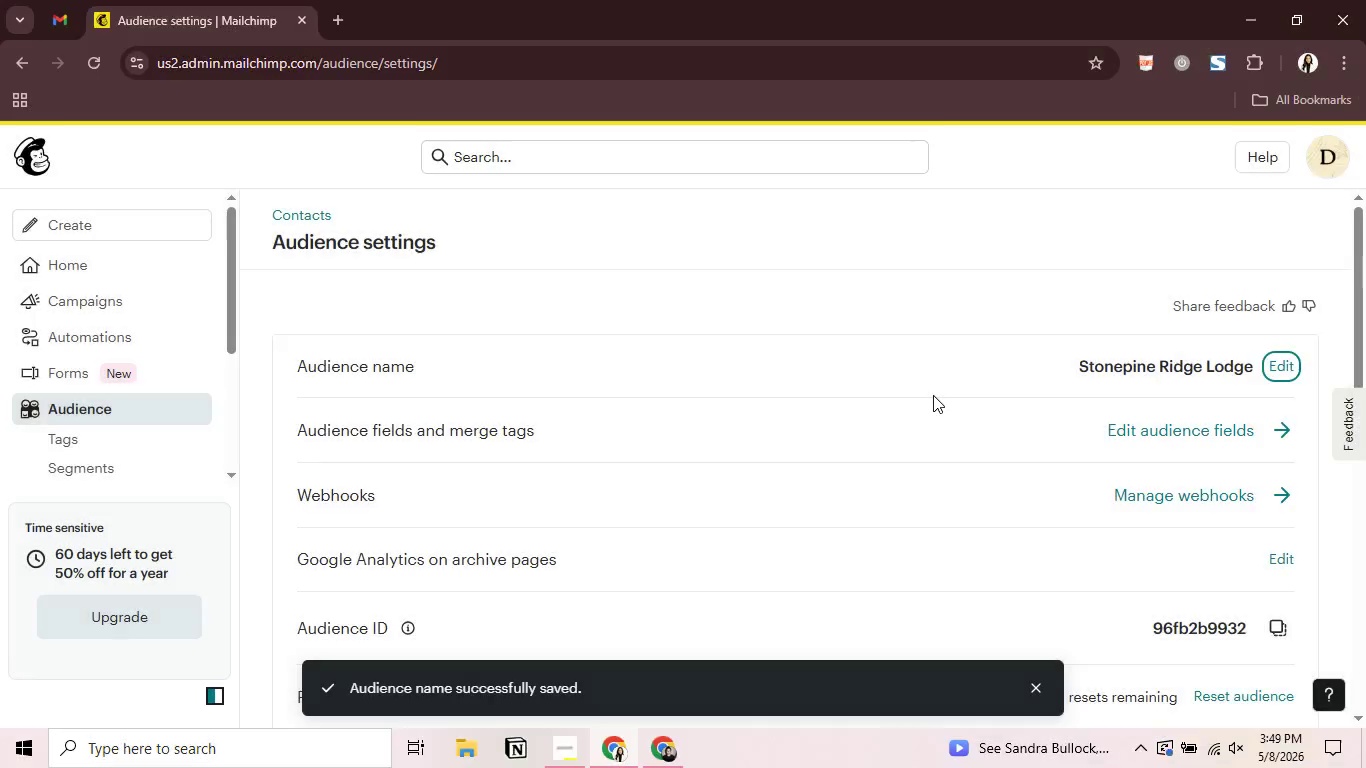 
key(Alt+AltLeft)
 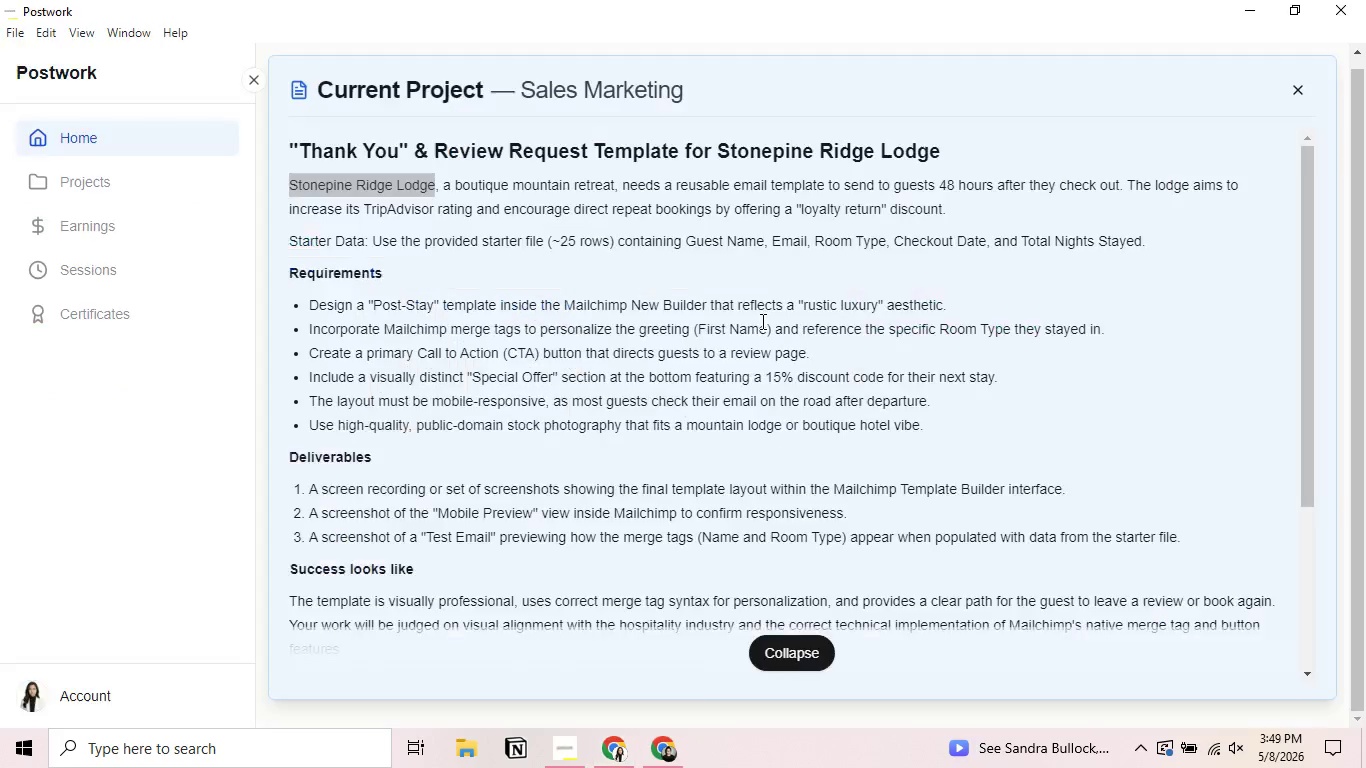 
key(Alt+Tab)